 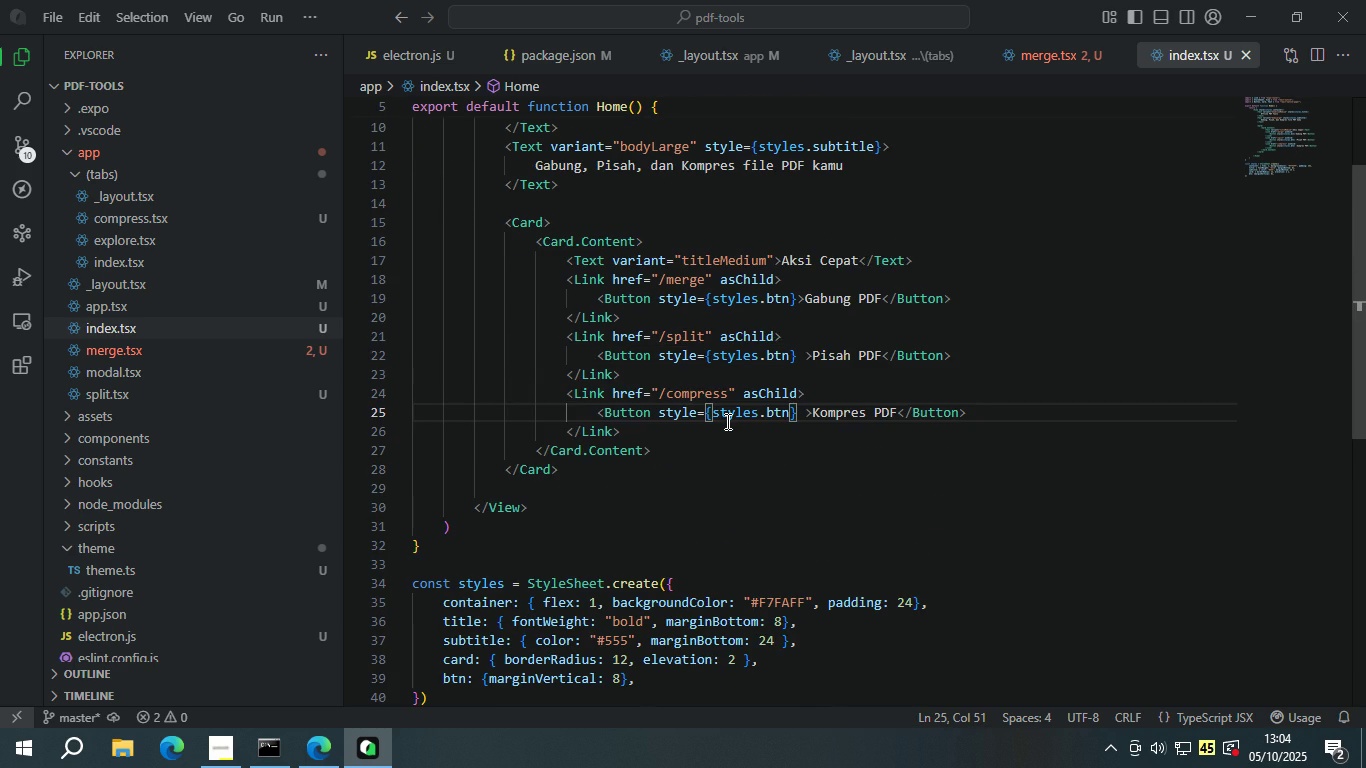 
scroll: coordinate [693, 383], scroll_direction: up, amount: 2.0
 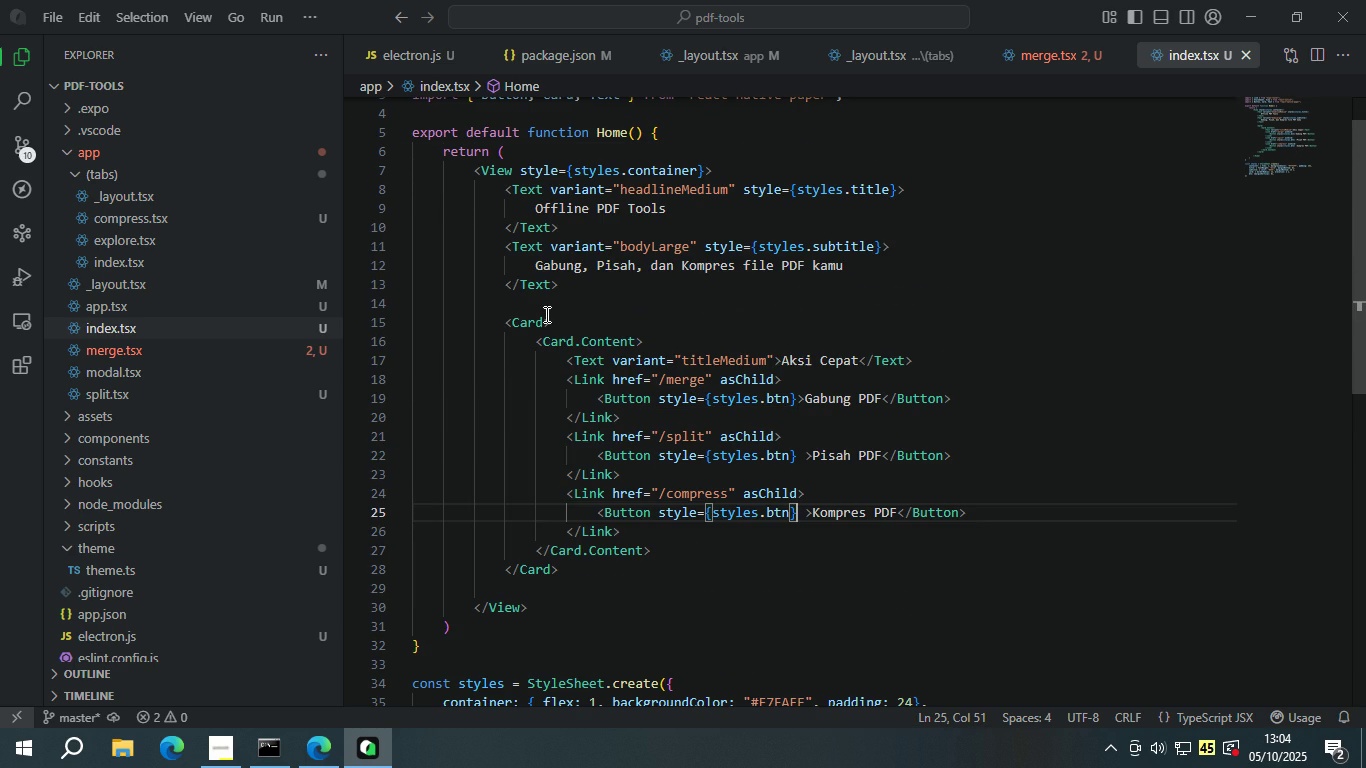 
left_click([545, 314])
 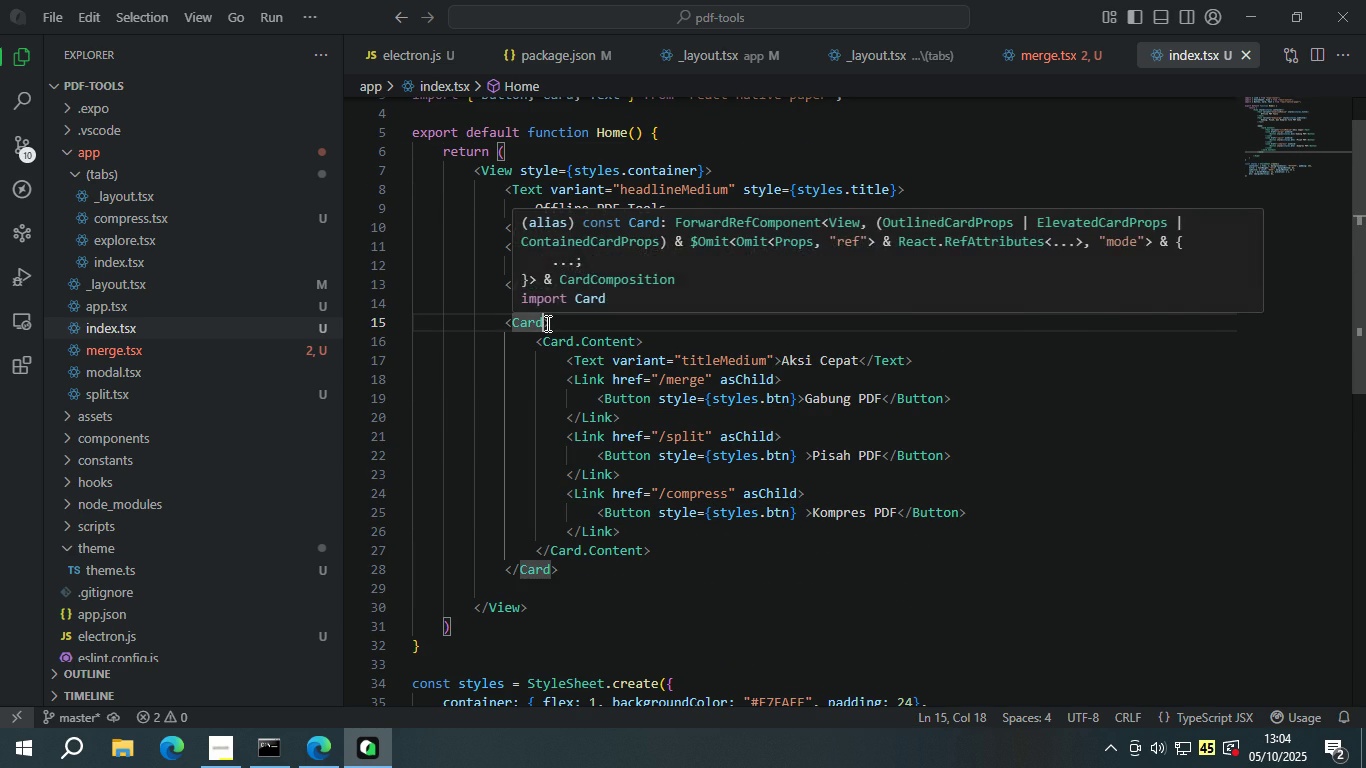 
key(Space)
 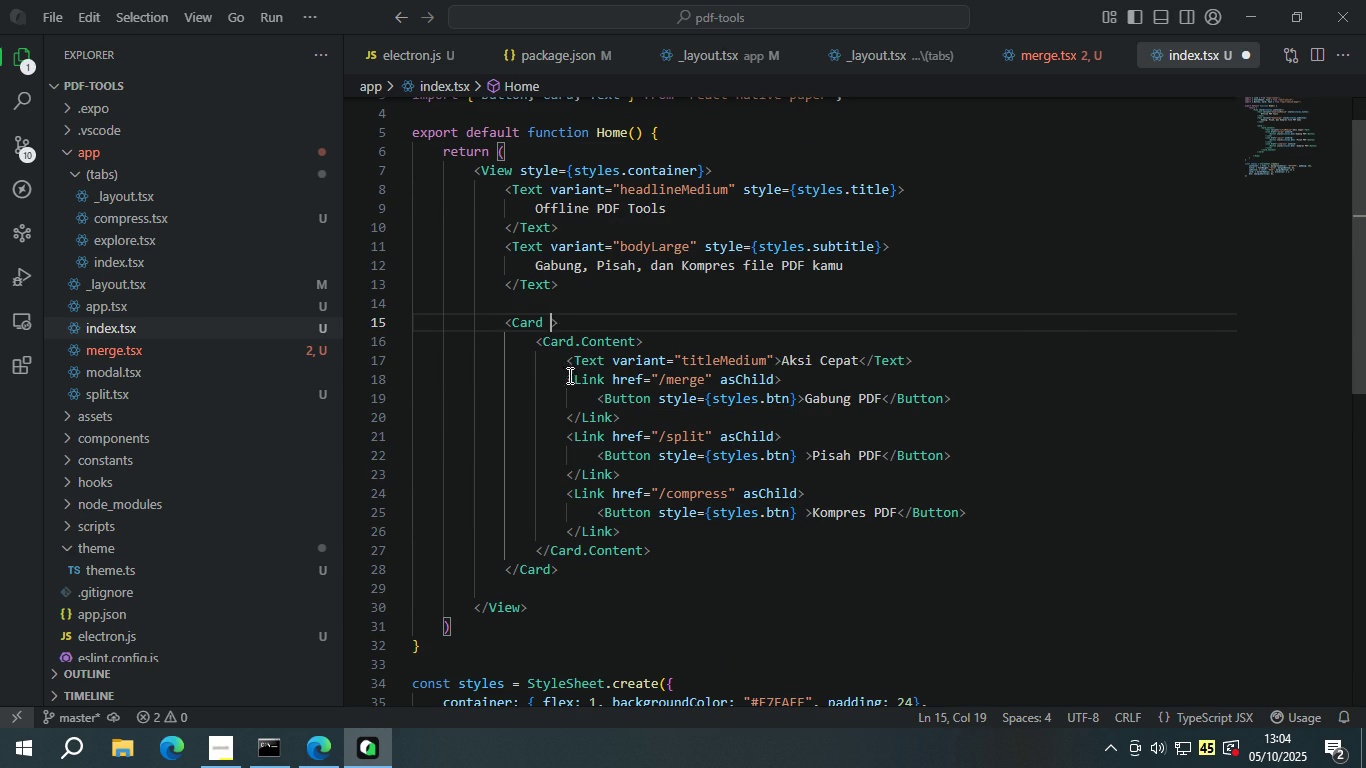 
key(S)
 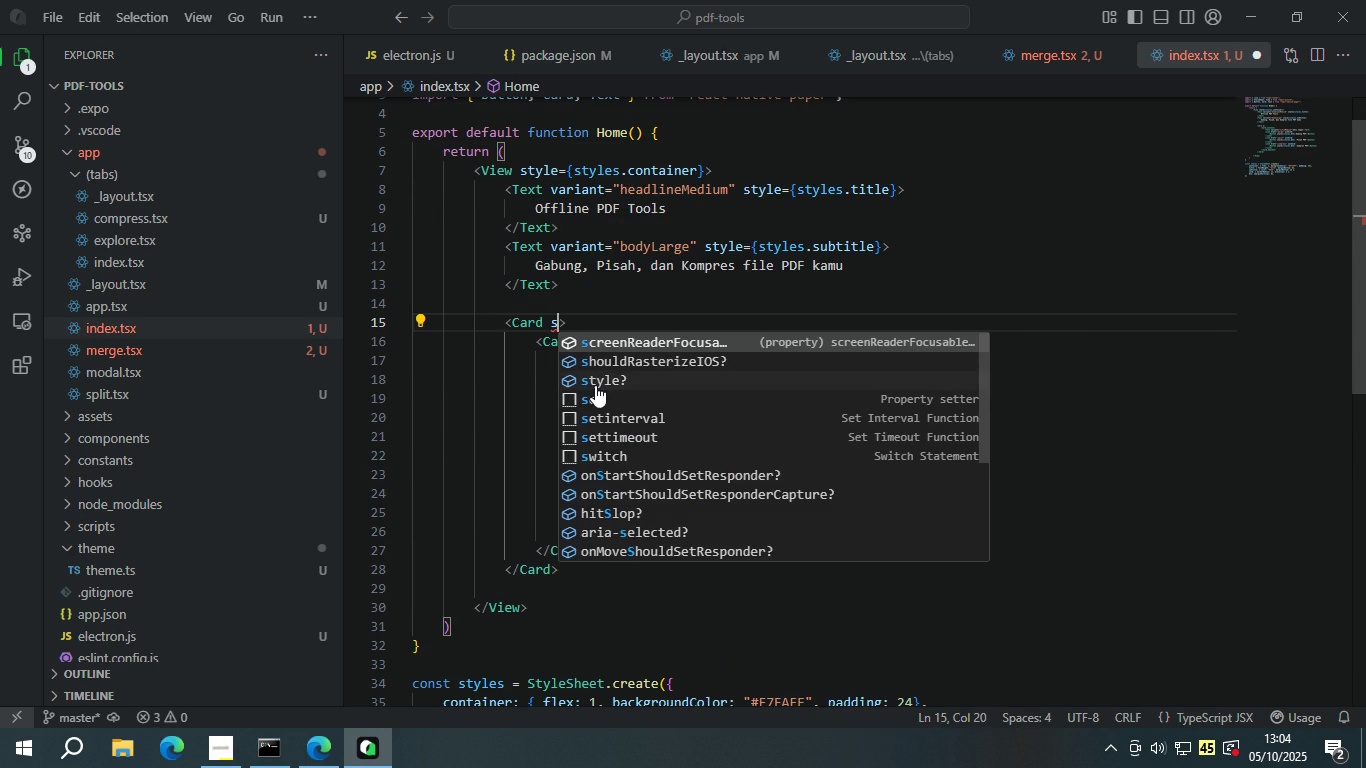 
left_click([597, 378])
 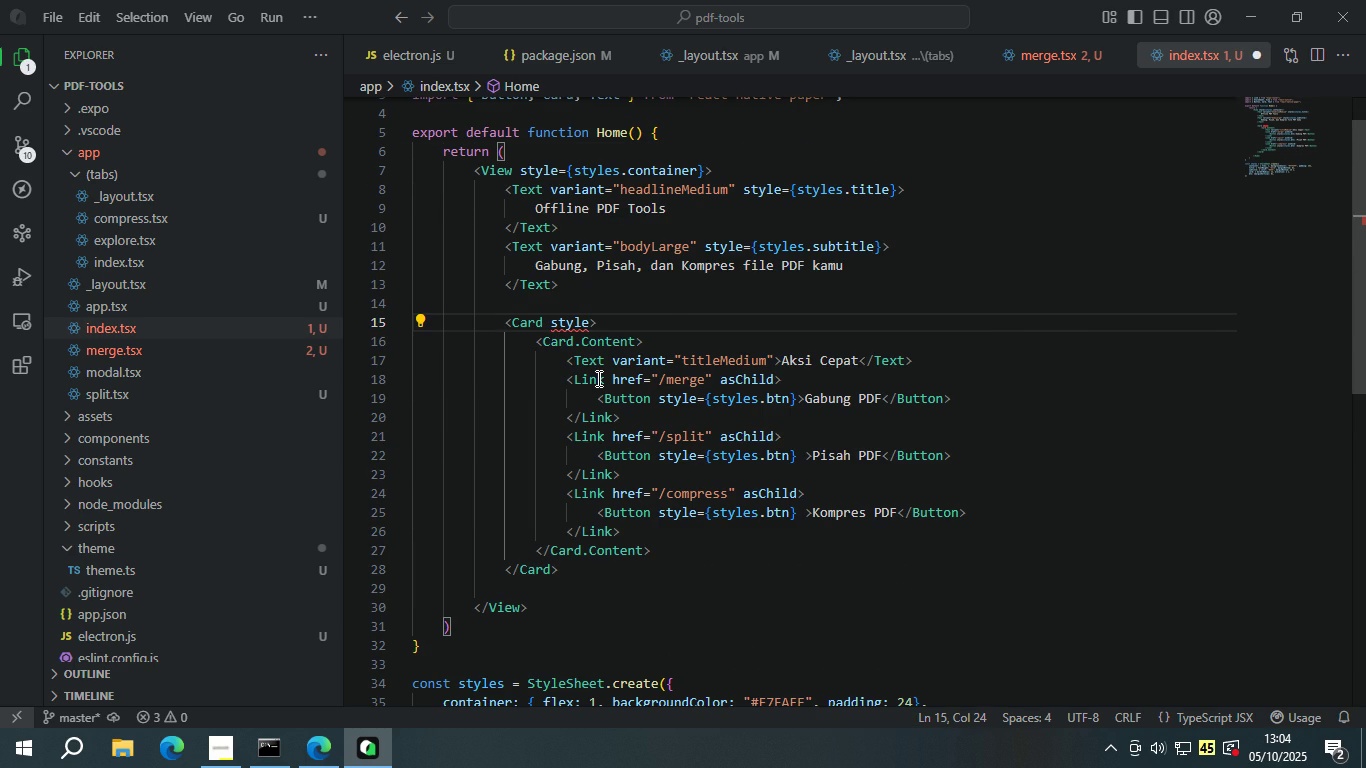 
type(={sty)
 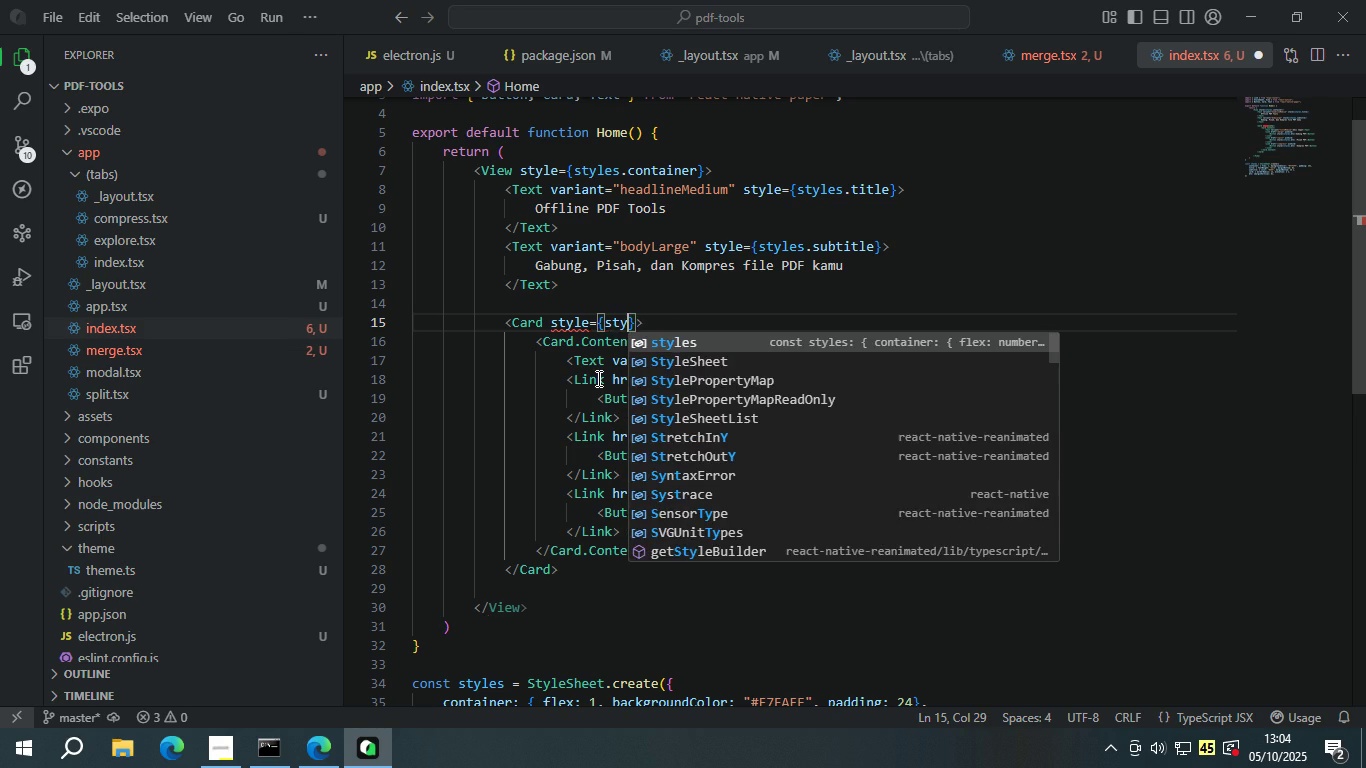 
key(Enter)
 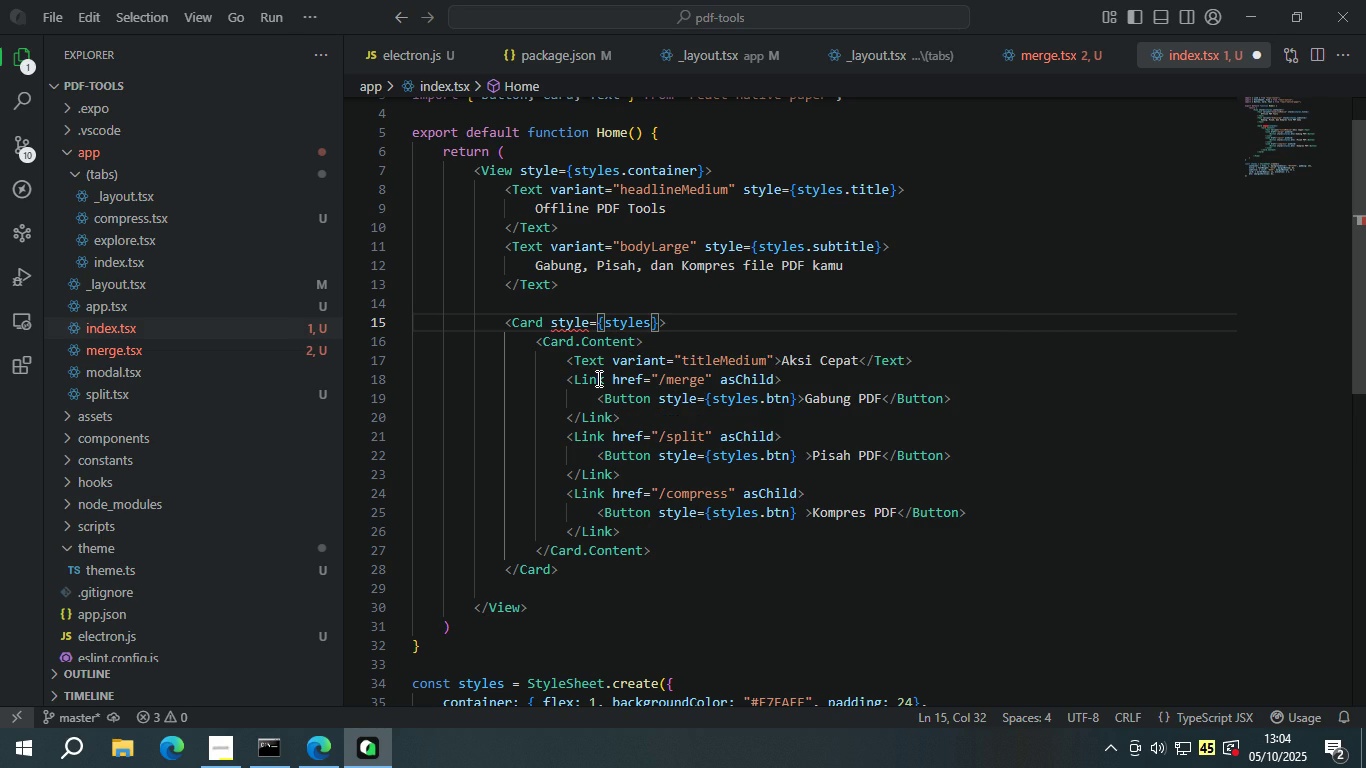 
type(.ca)
 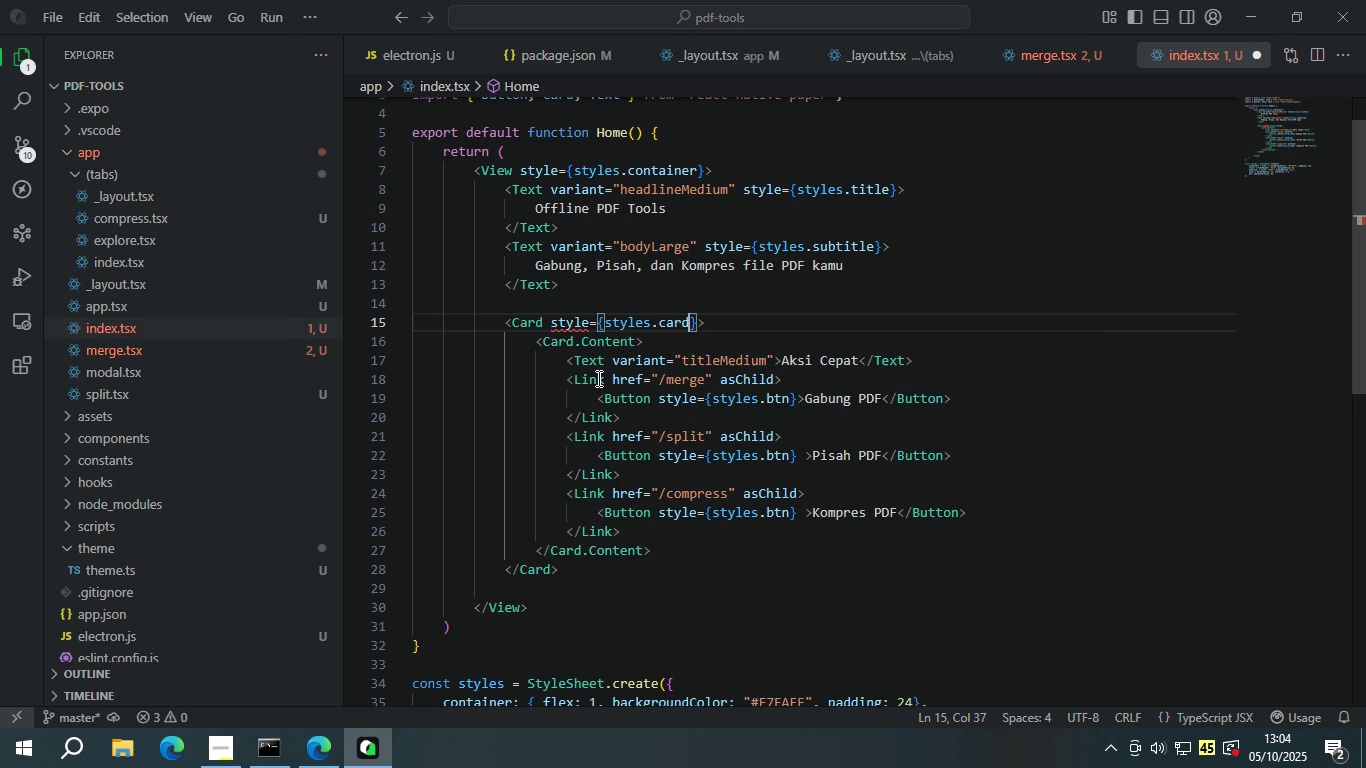 
key(Enter)